 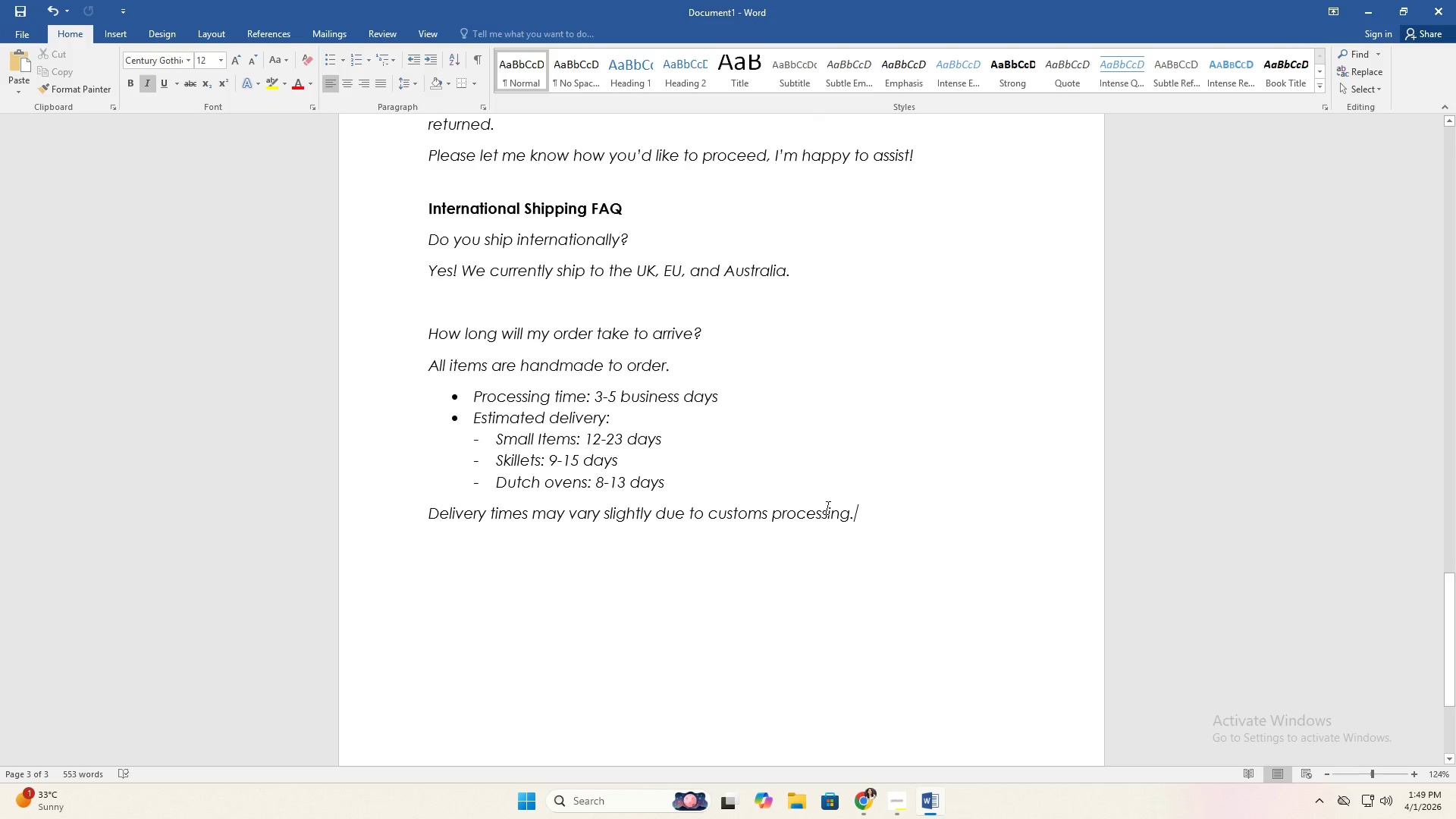 
key(Enter)
 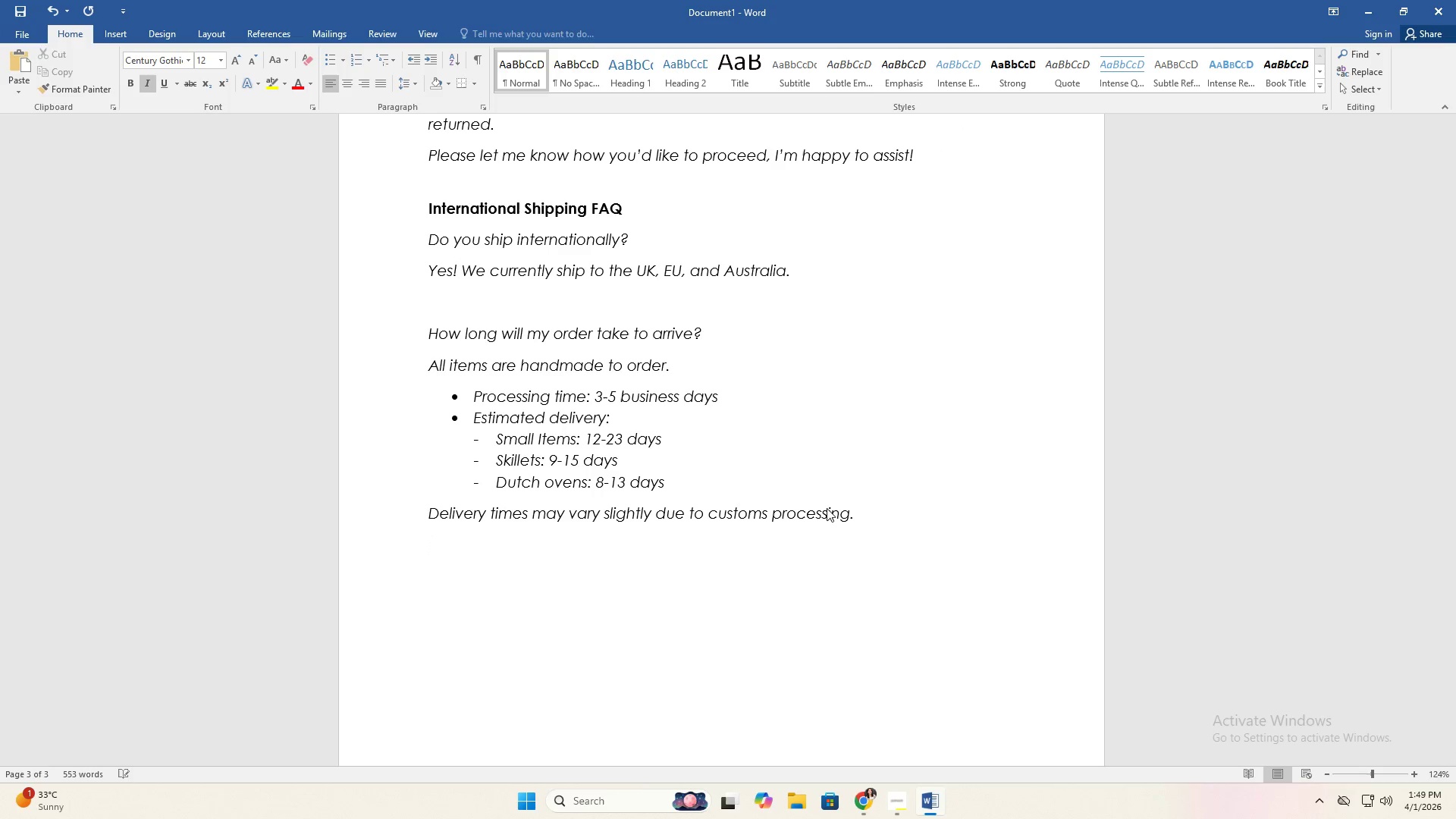 
key(Enter)
 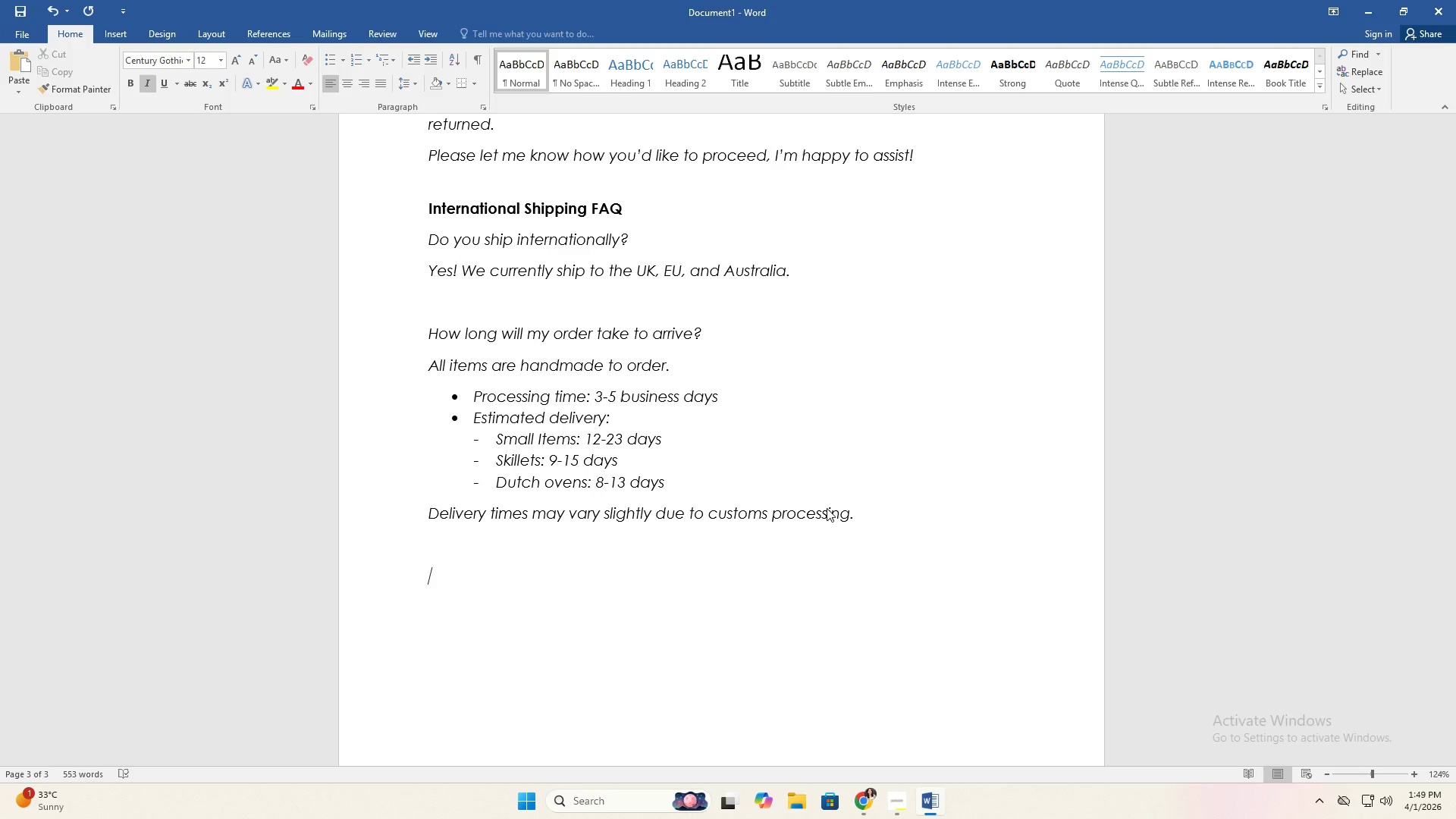 
type(Why is shipping expenx)
key(Backspace)
type(sive?)
 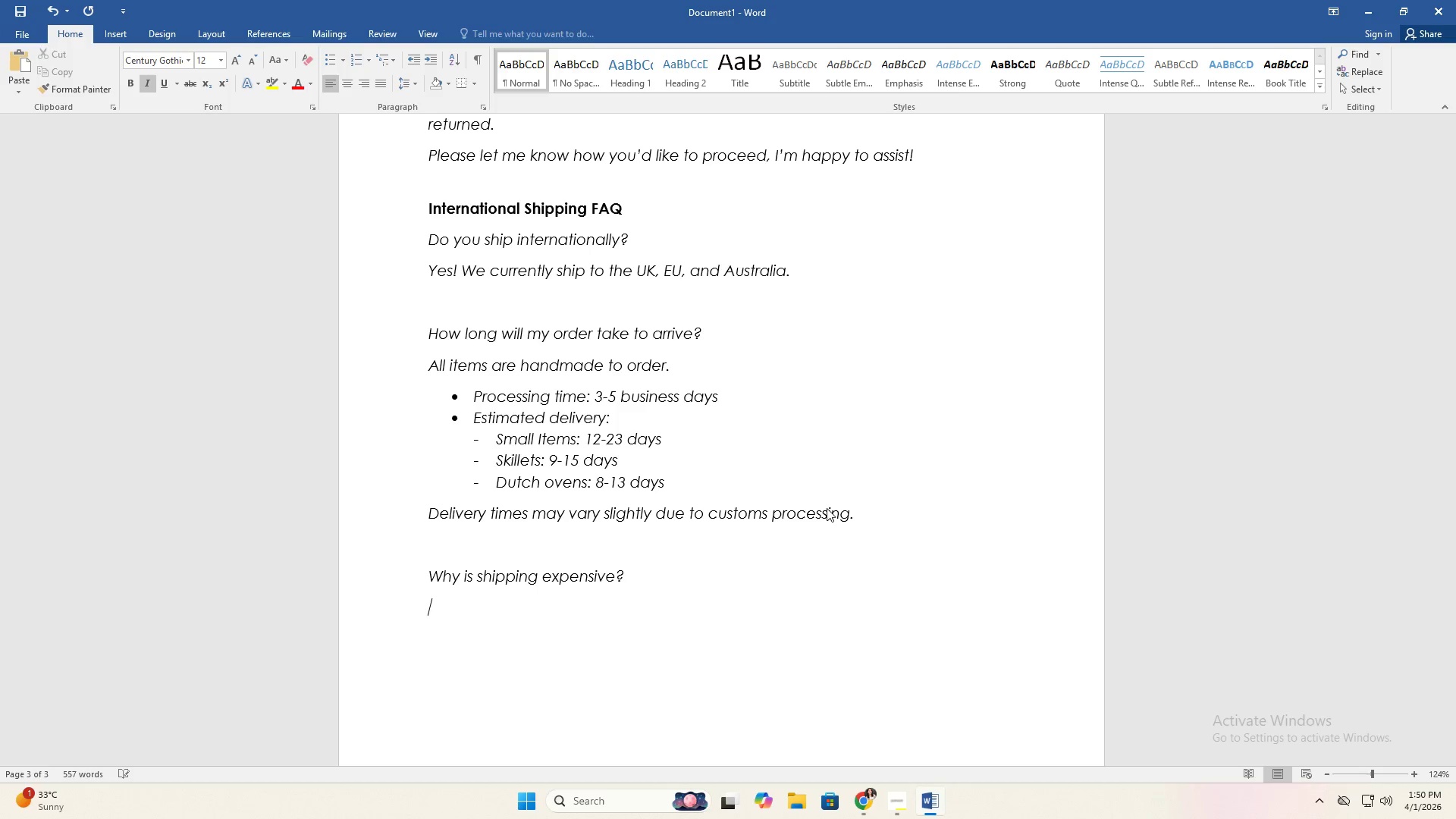 
 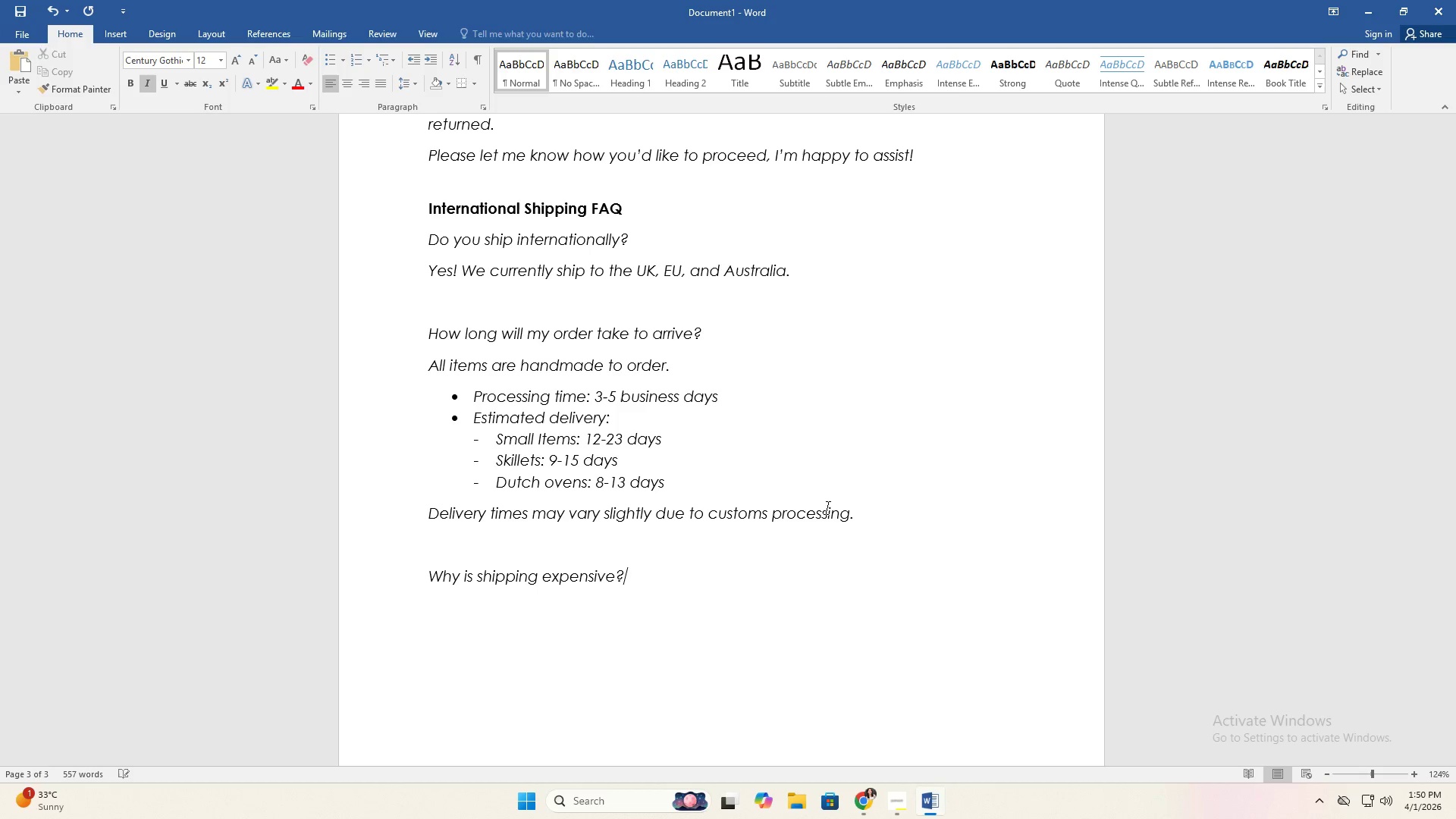 
key(Enter)